 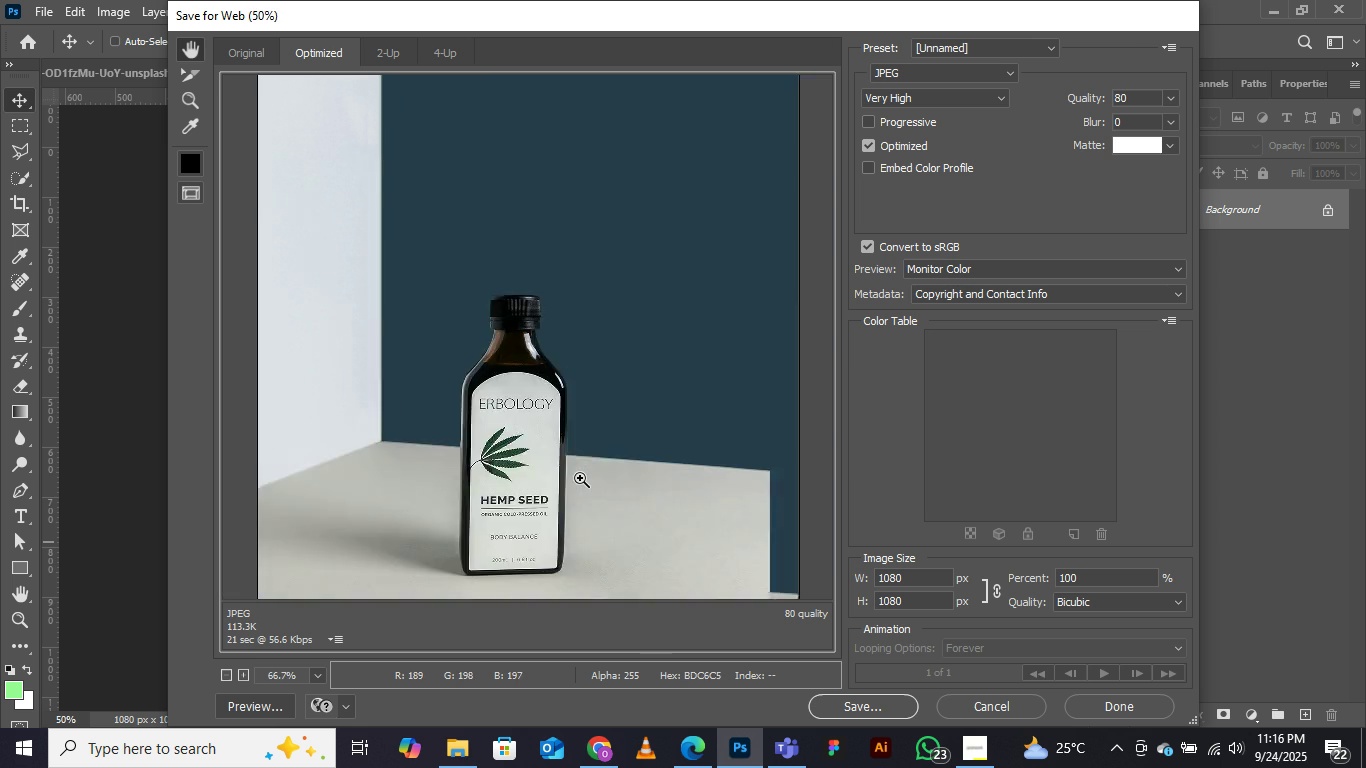 
key(Control+Minus)
 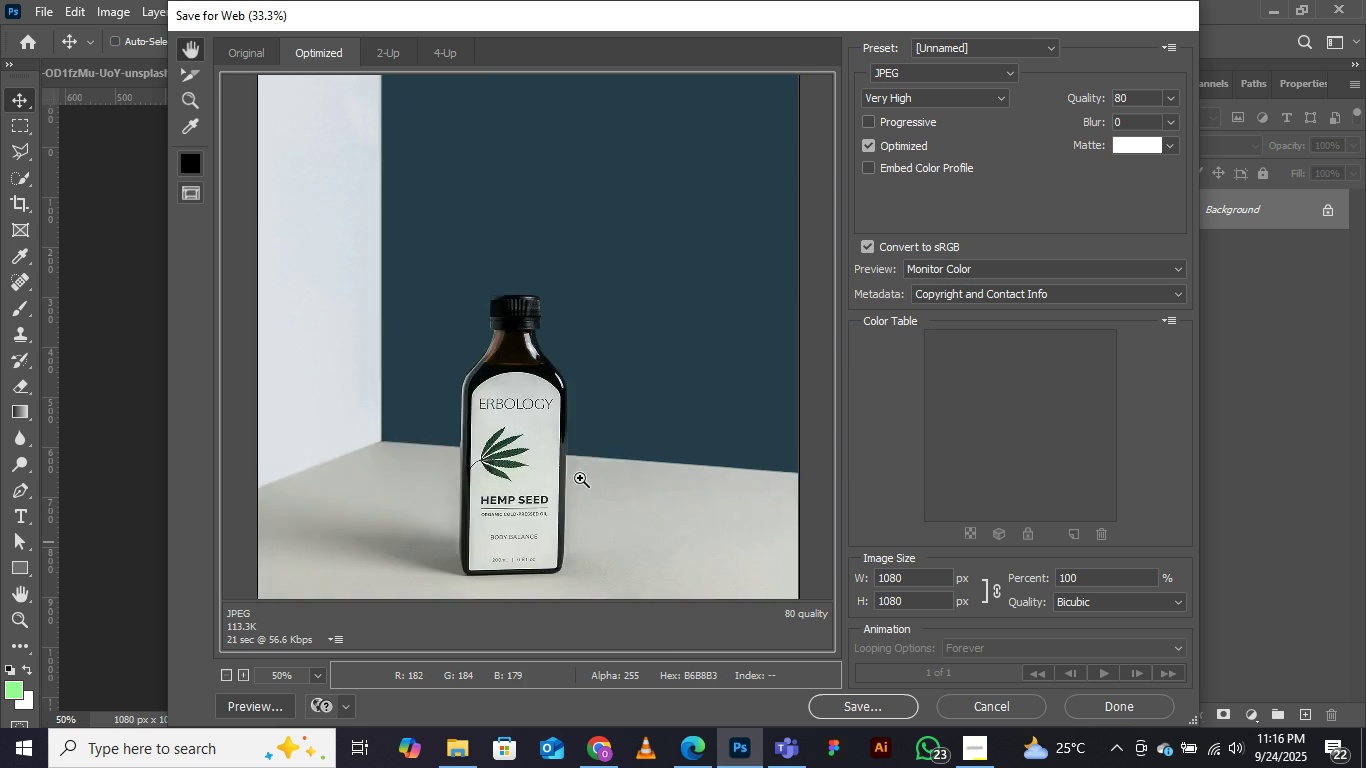 
key(Control+Minus)
 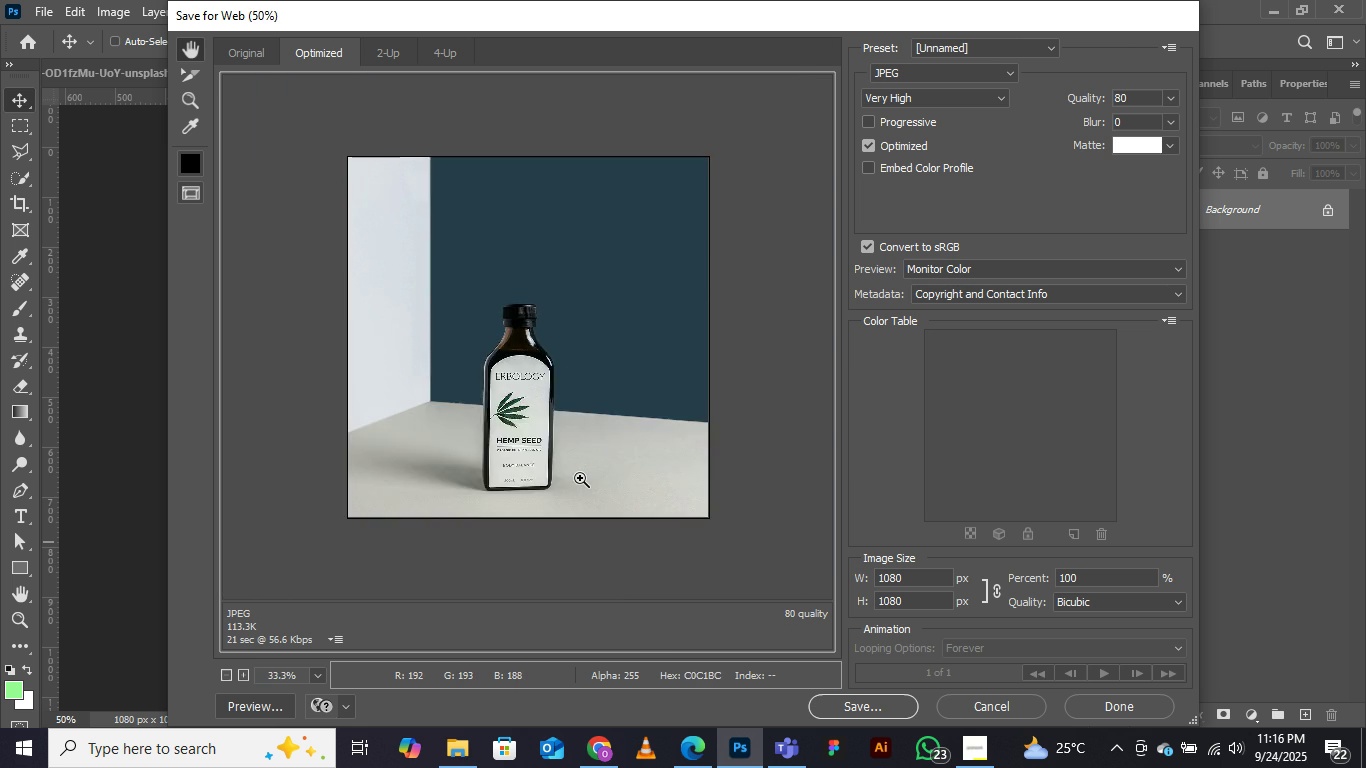 
key(Control+Equal)
 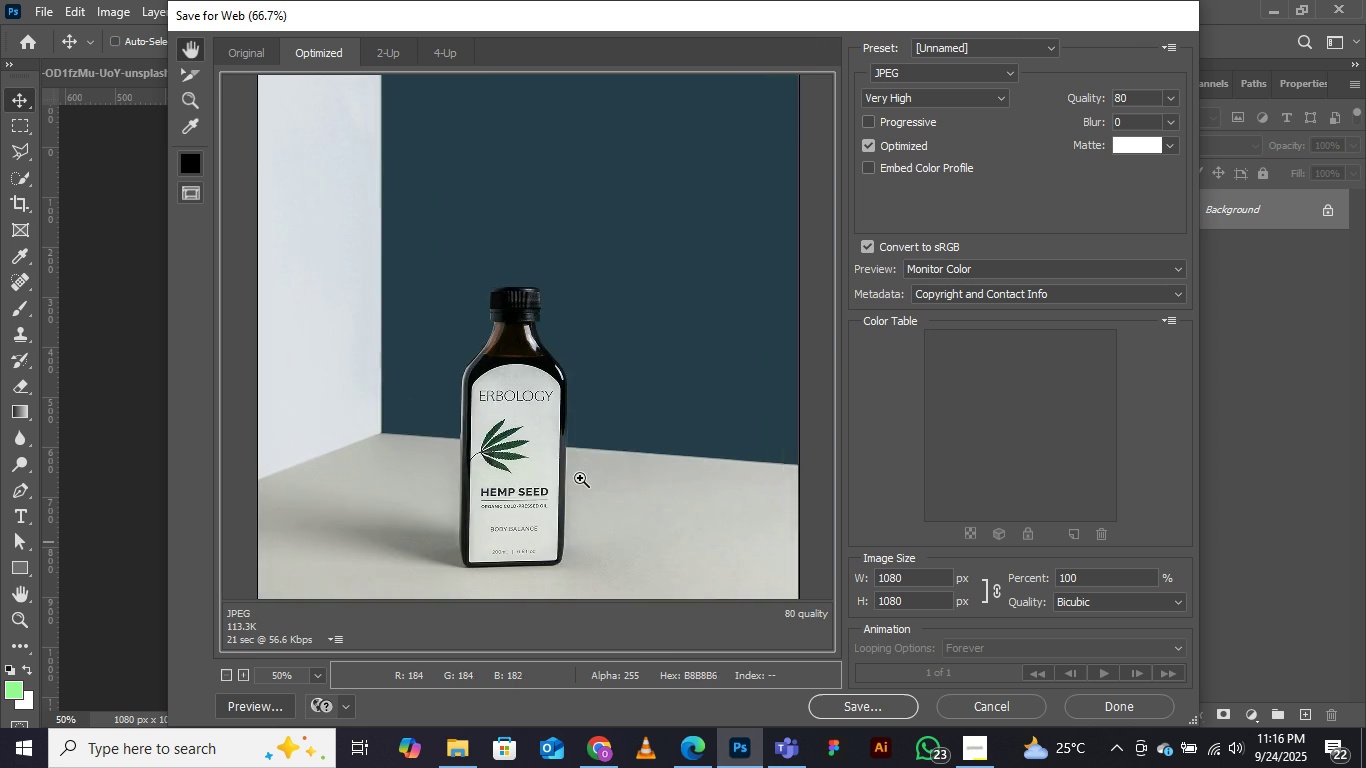 
key(Control+Equal)
 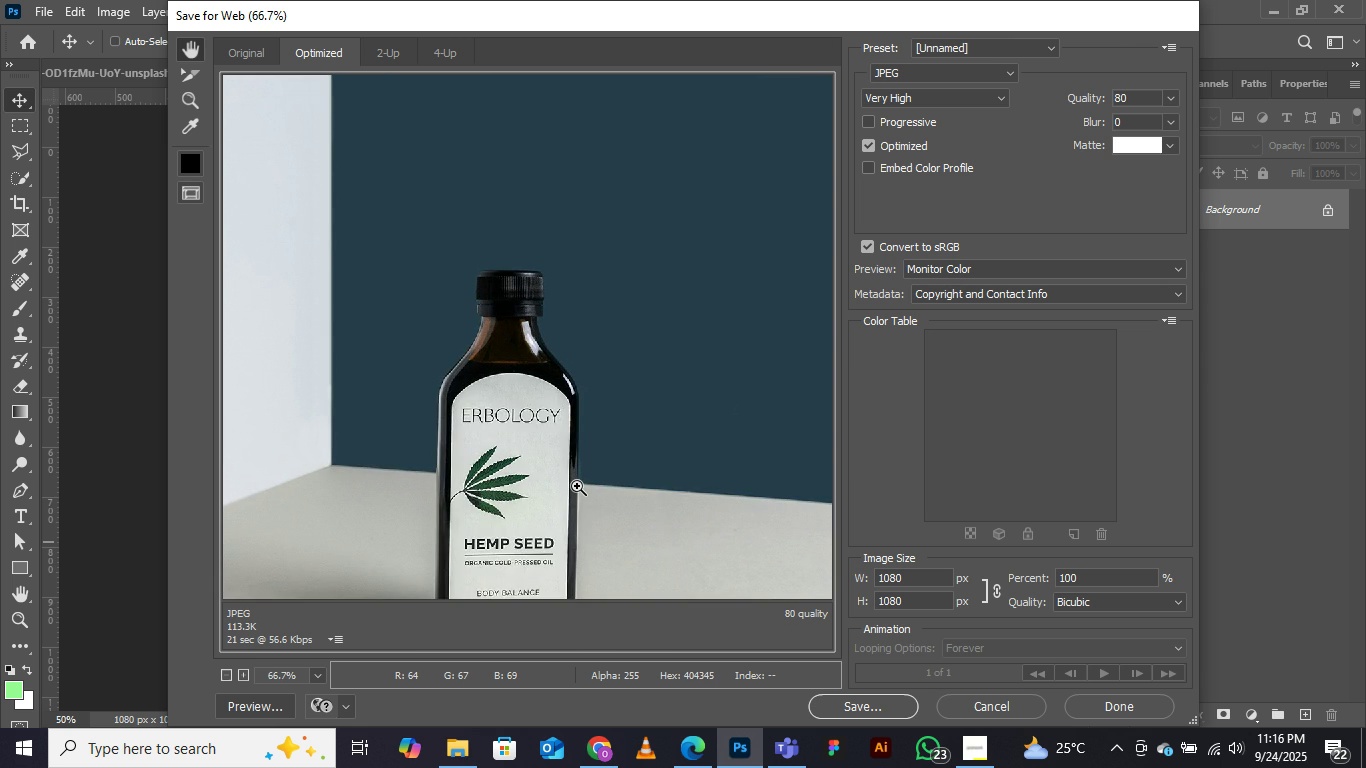 
key(Control+Minus)
 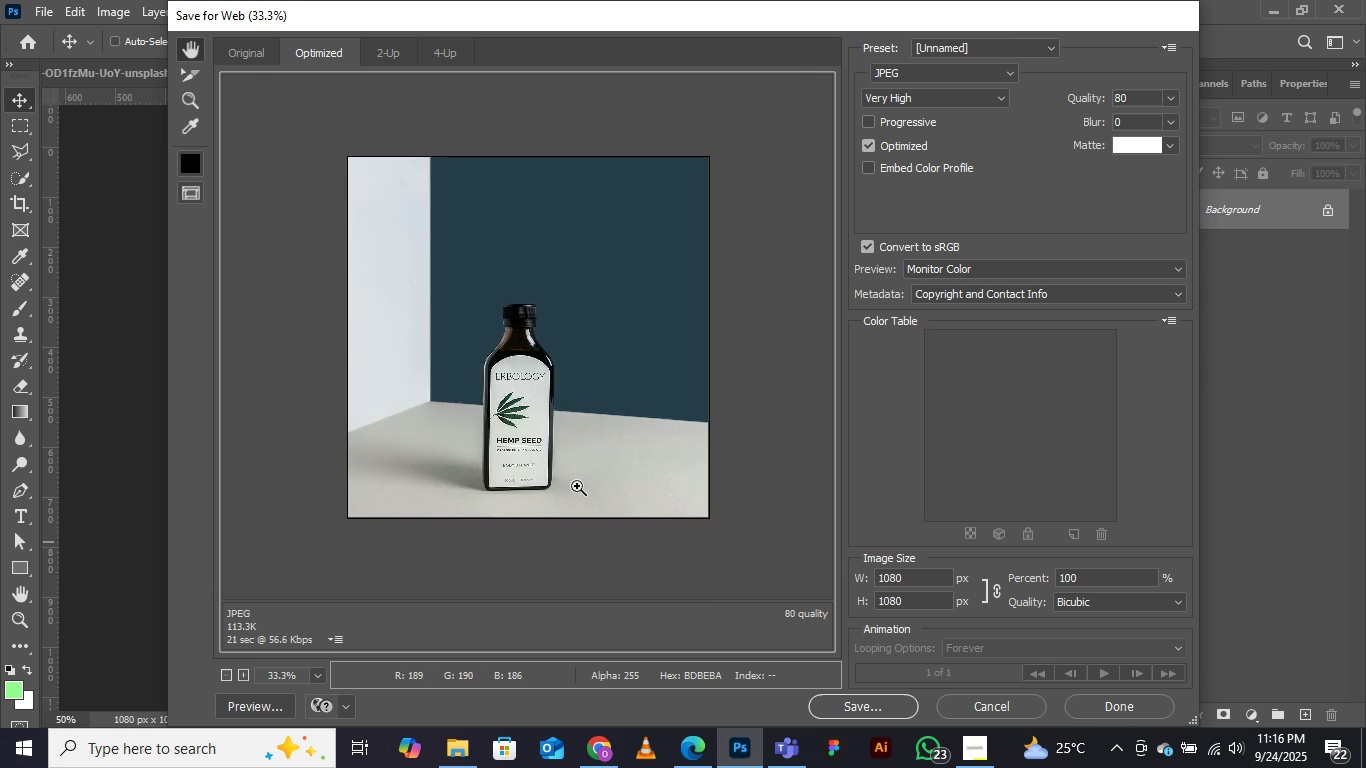 
key(Control+Minus)
 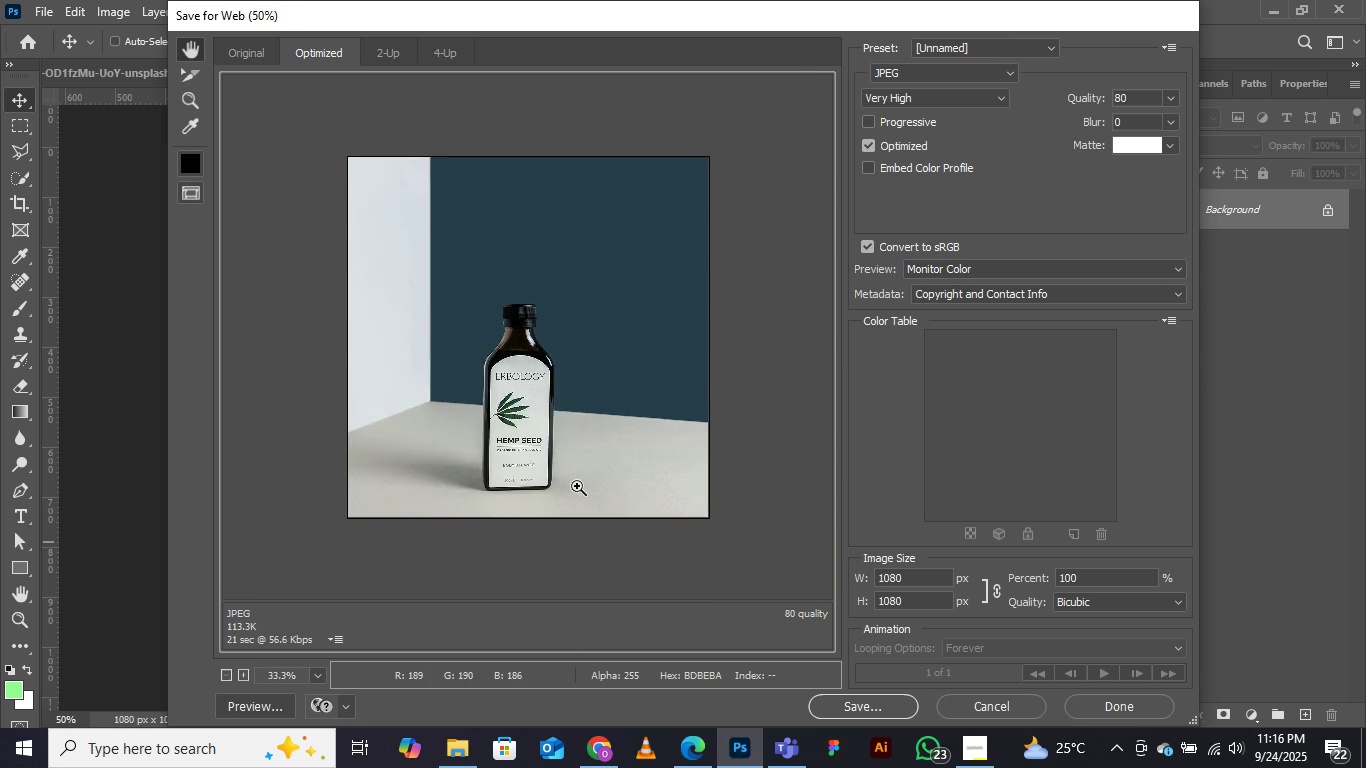 
key(Control+Equal)
 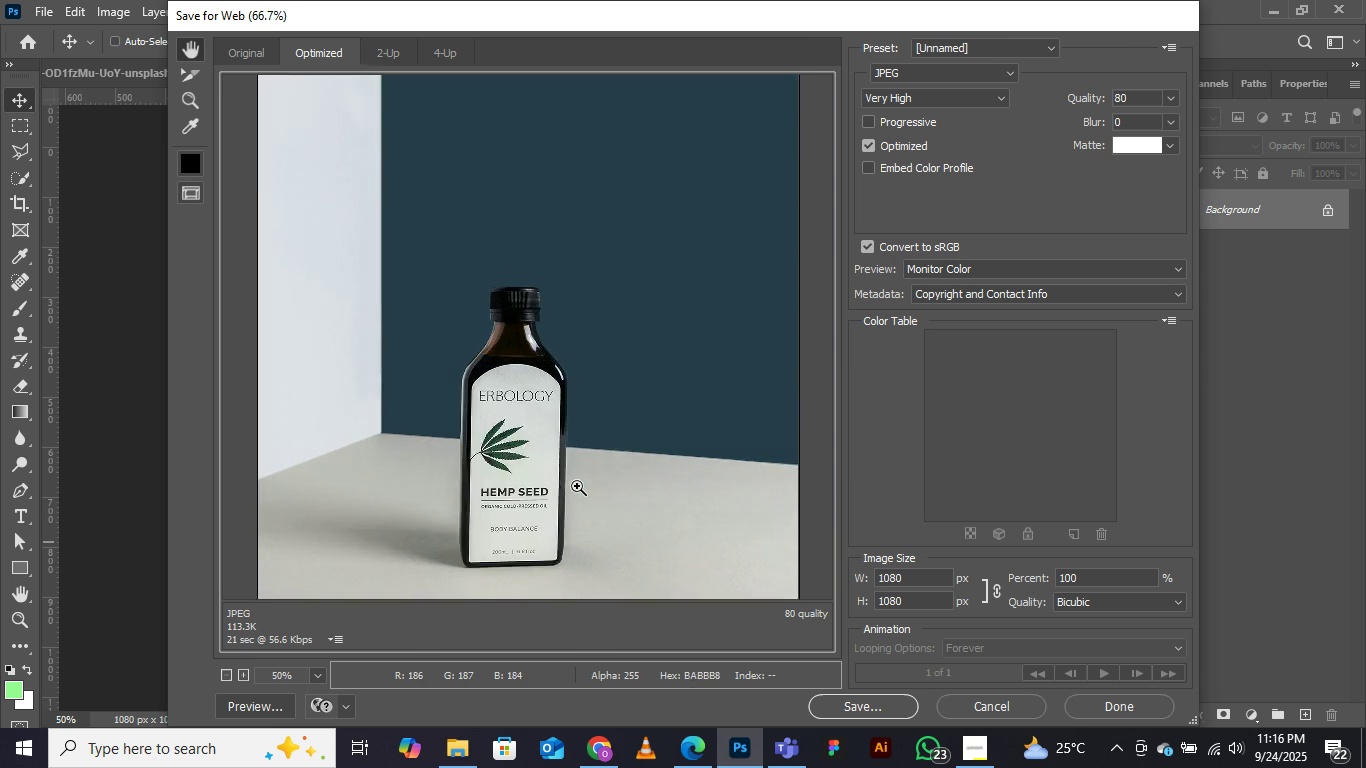 
key(Control+Equal)
 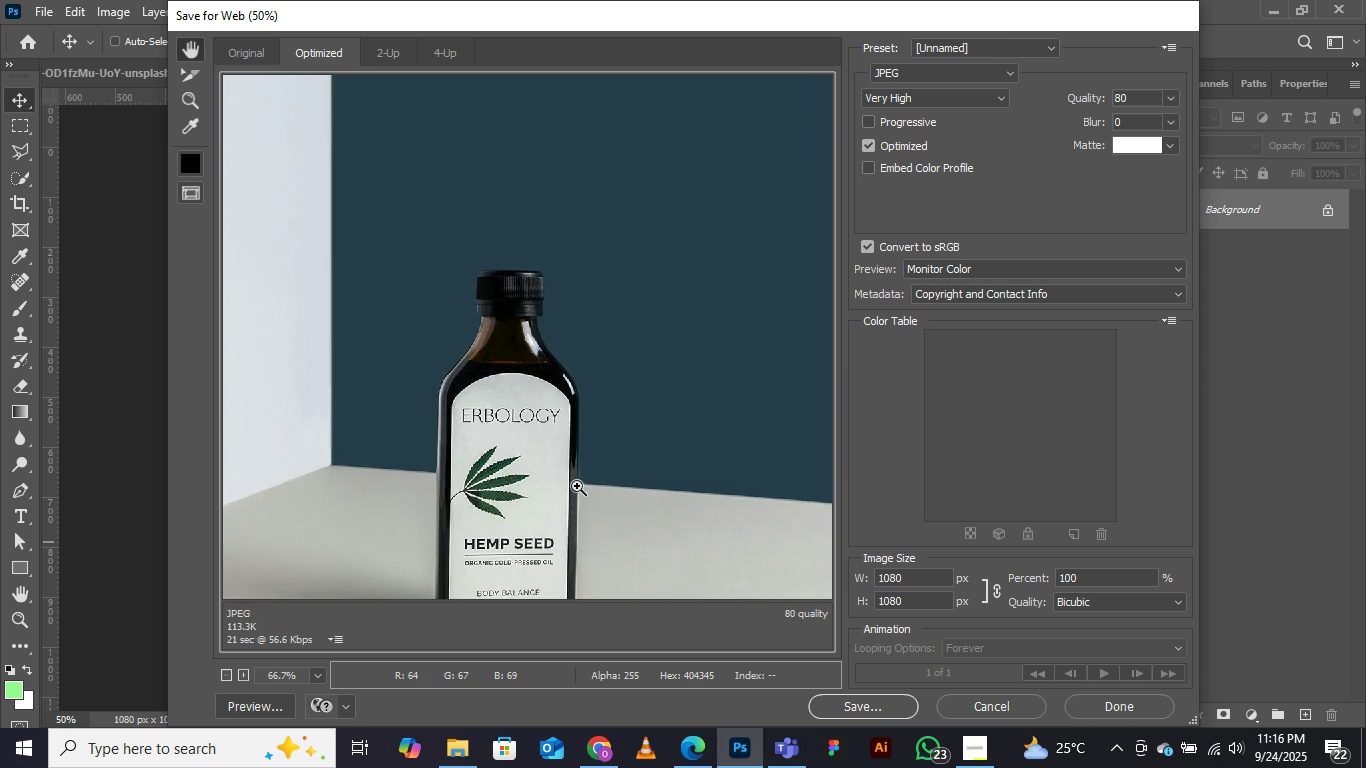 
key(Control+Minus)
 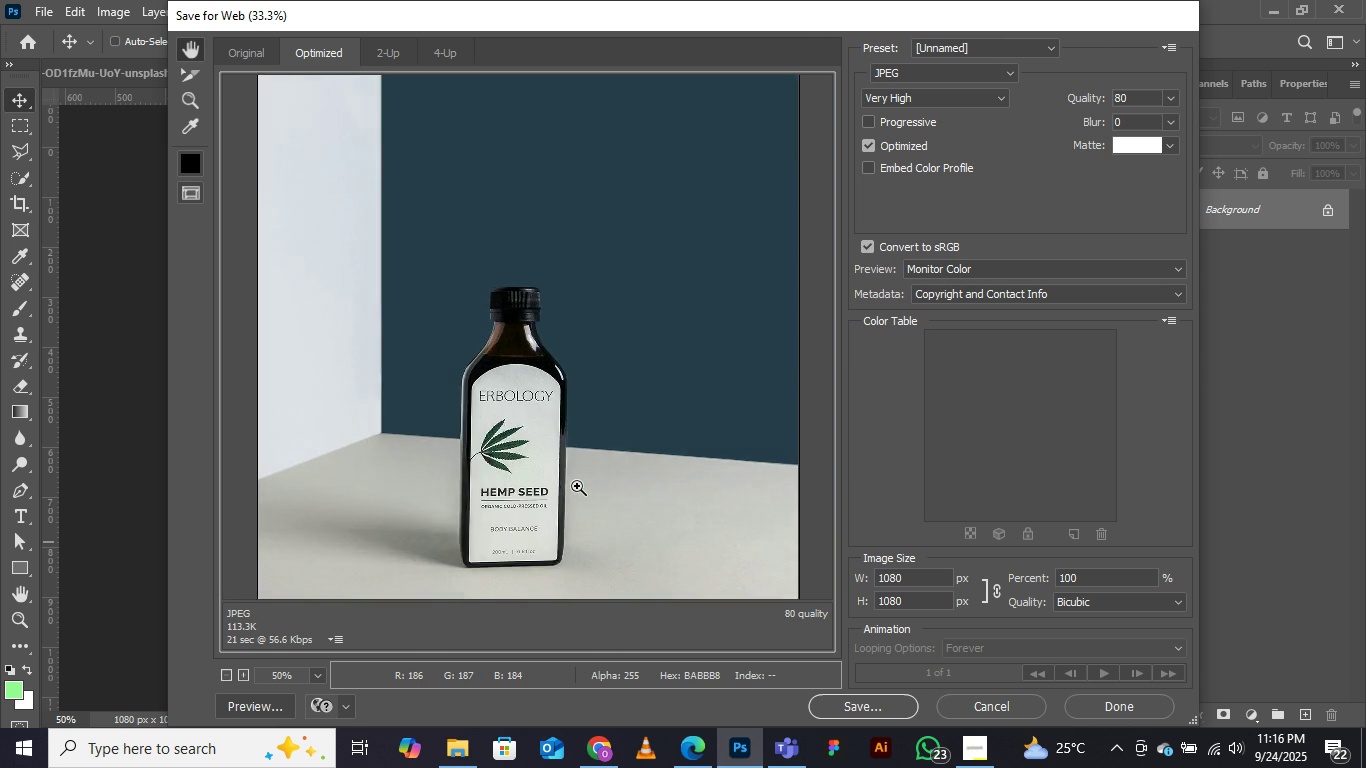 
key(Control+Minus)
 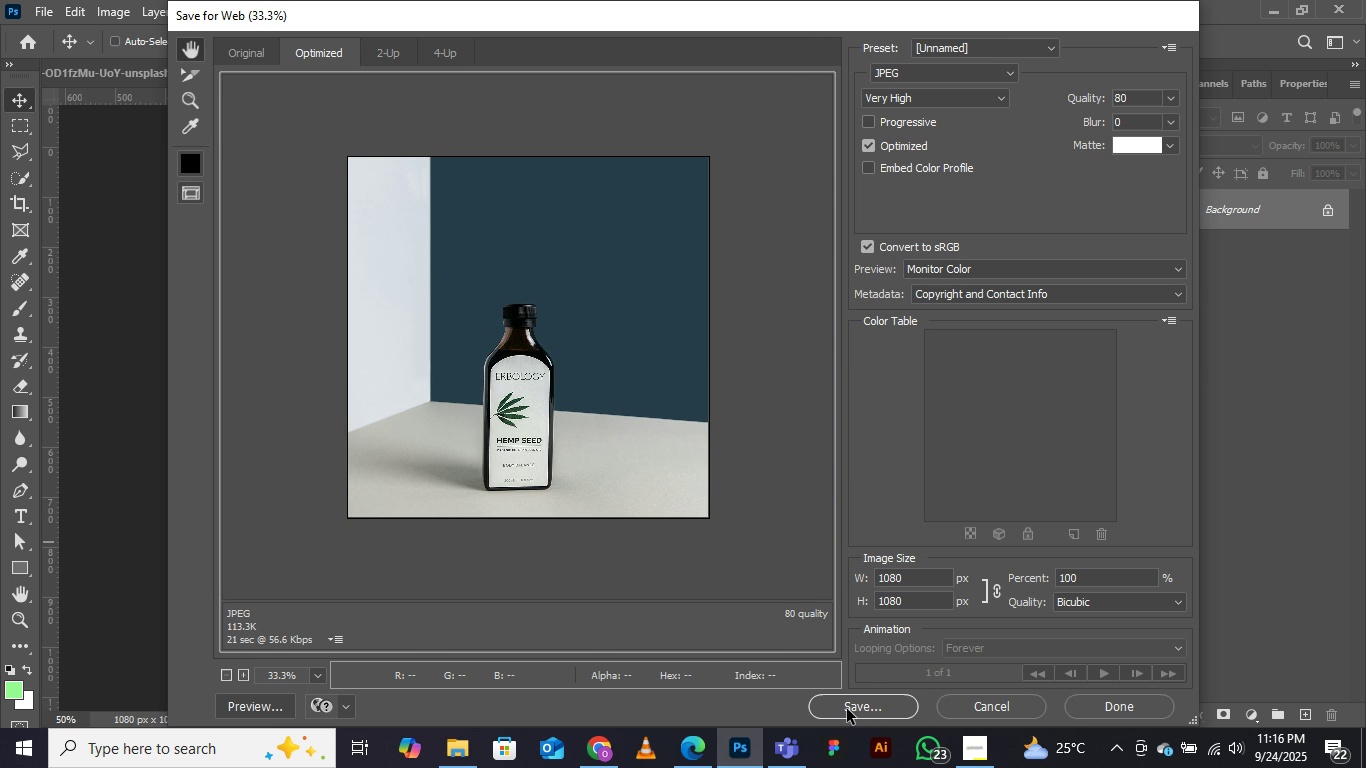 
wait(5.66)
 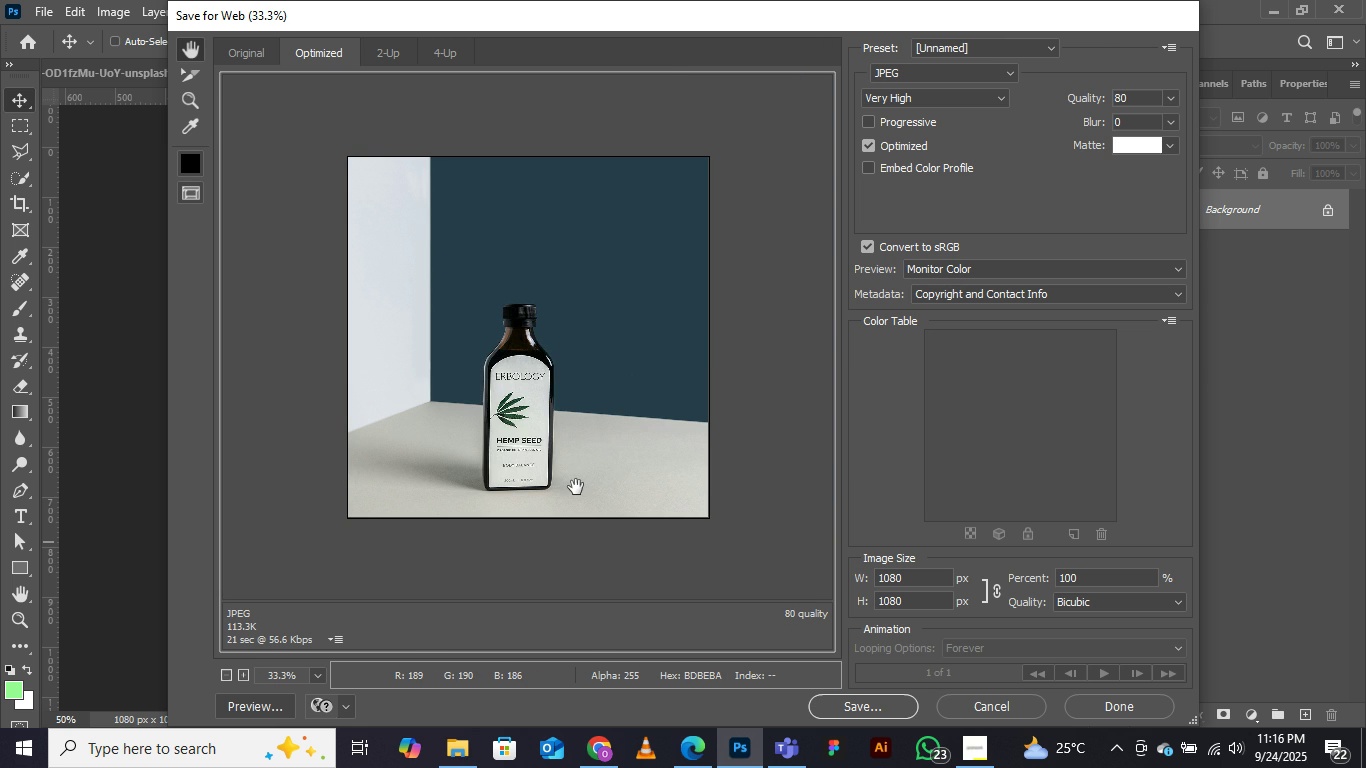 
double_click([518, 413])